 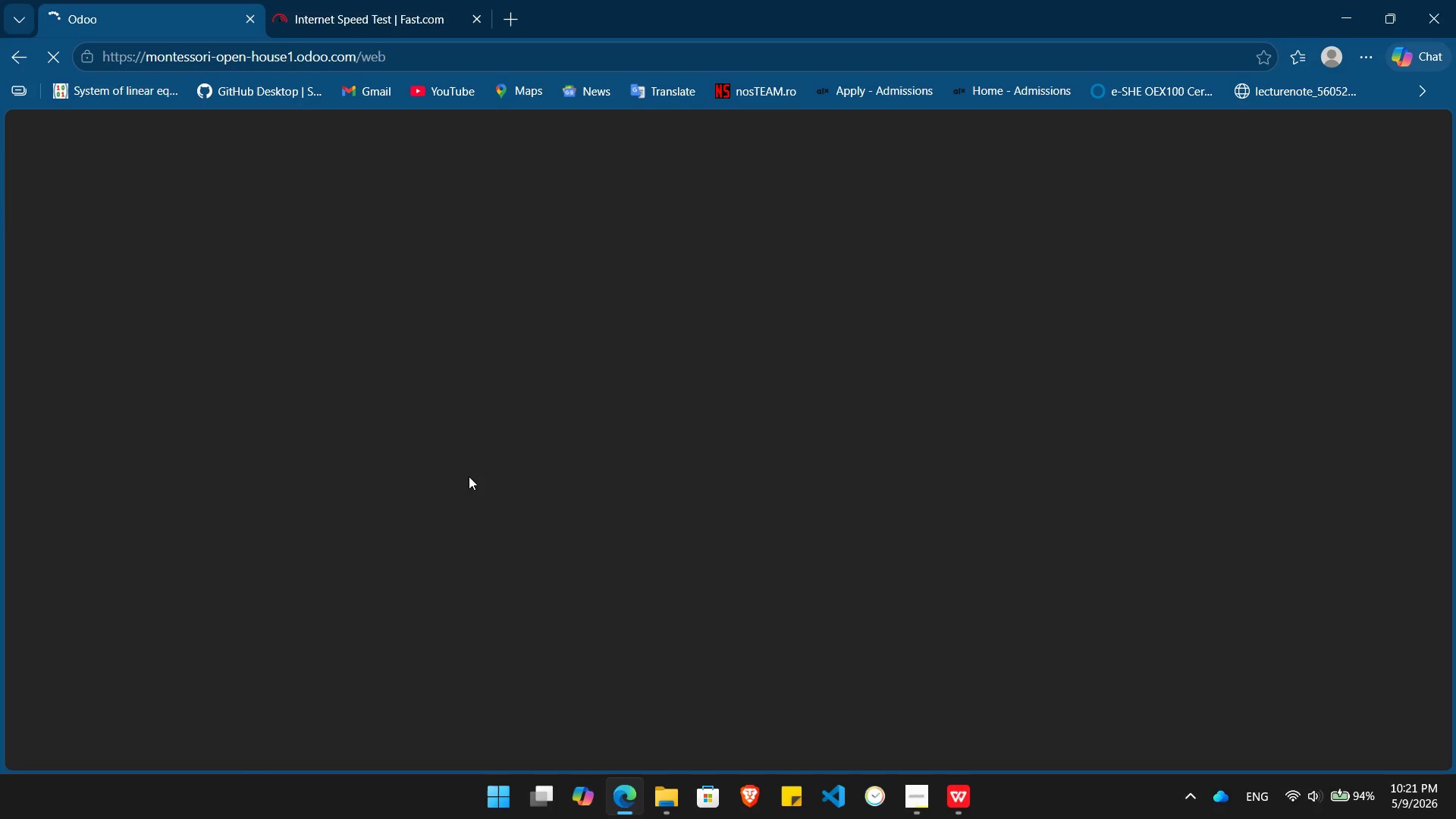 
left_click([400, 0])
 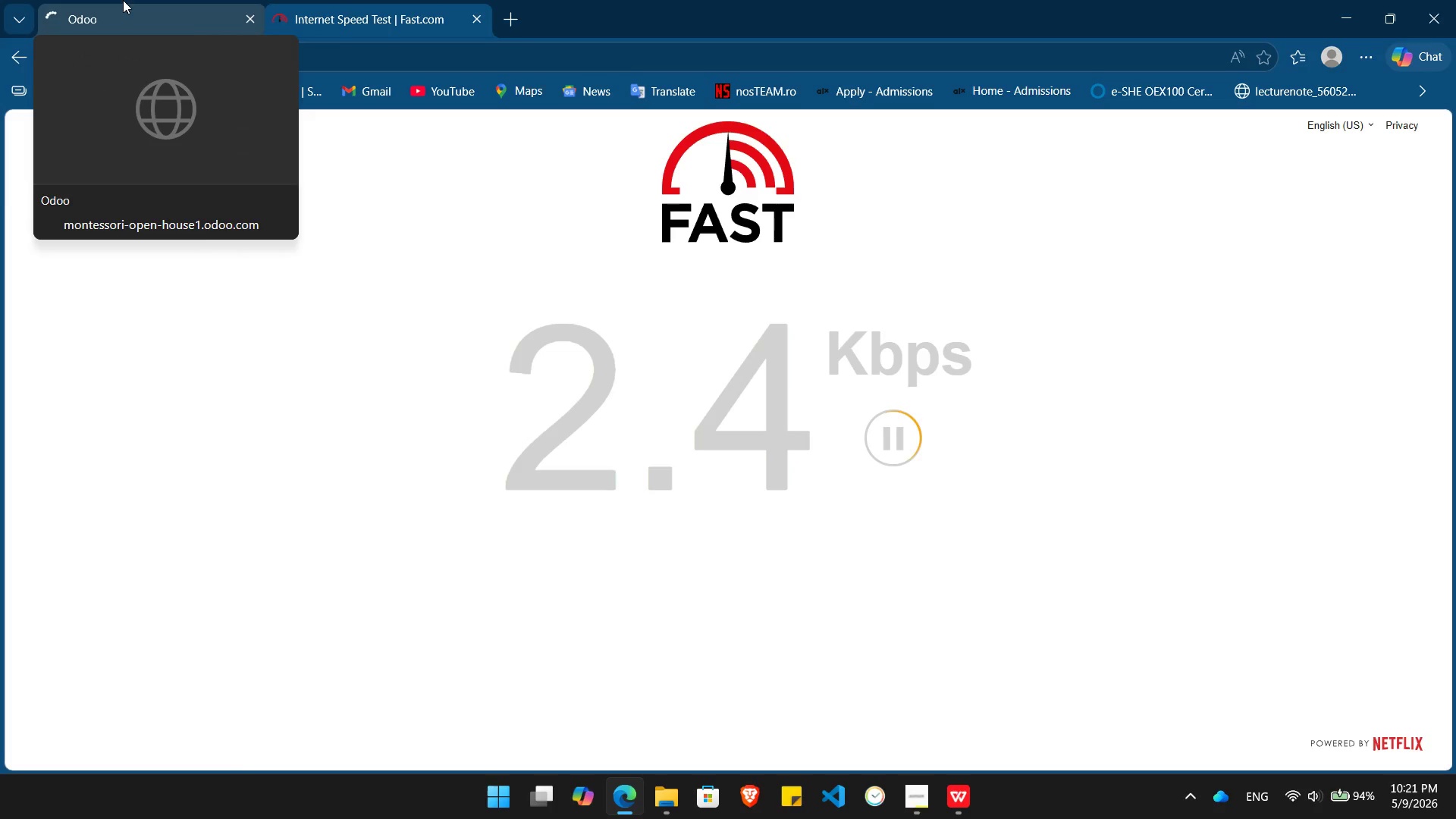 
left_click([123, 0])
 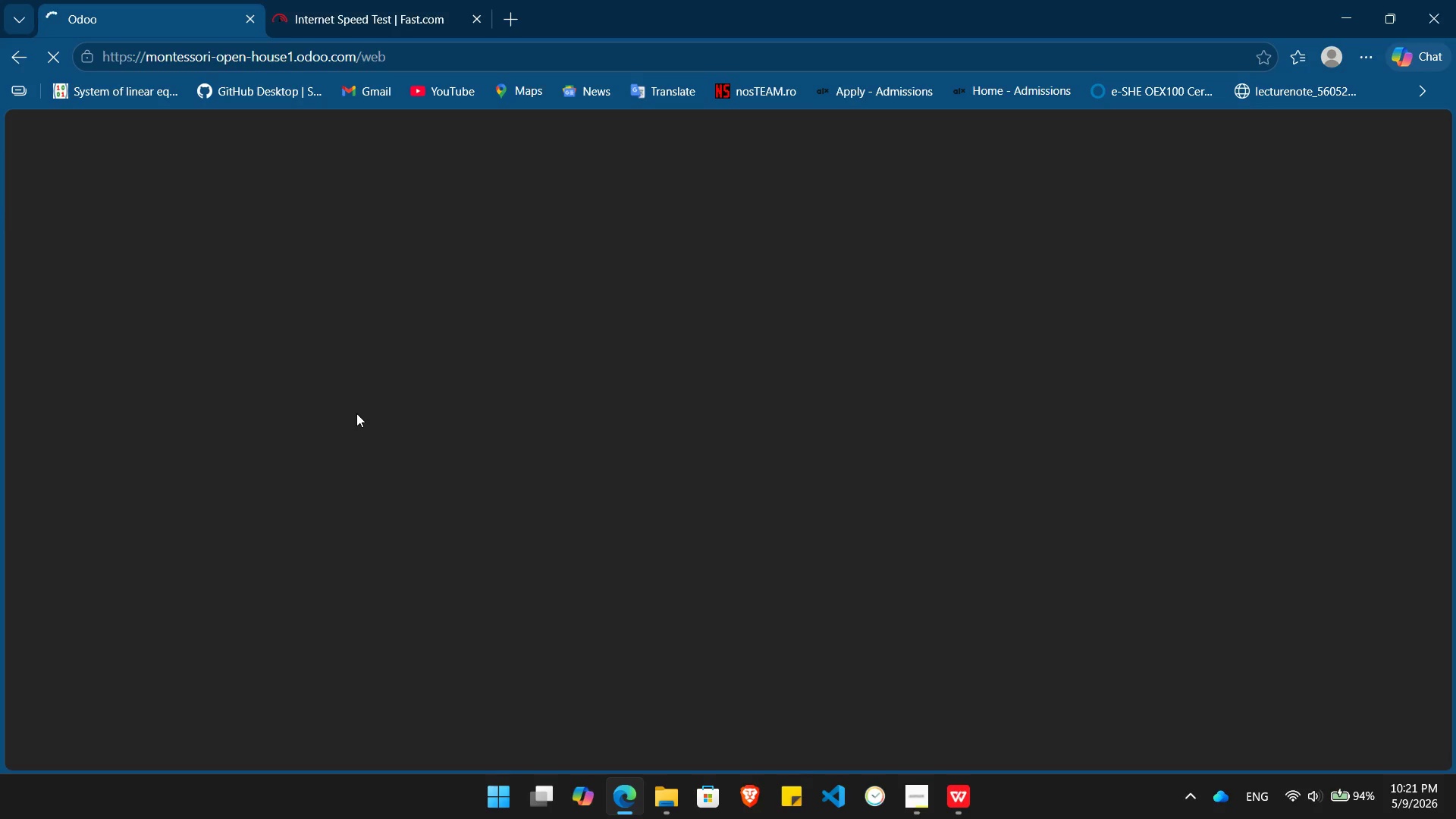 
wait(25.44)
 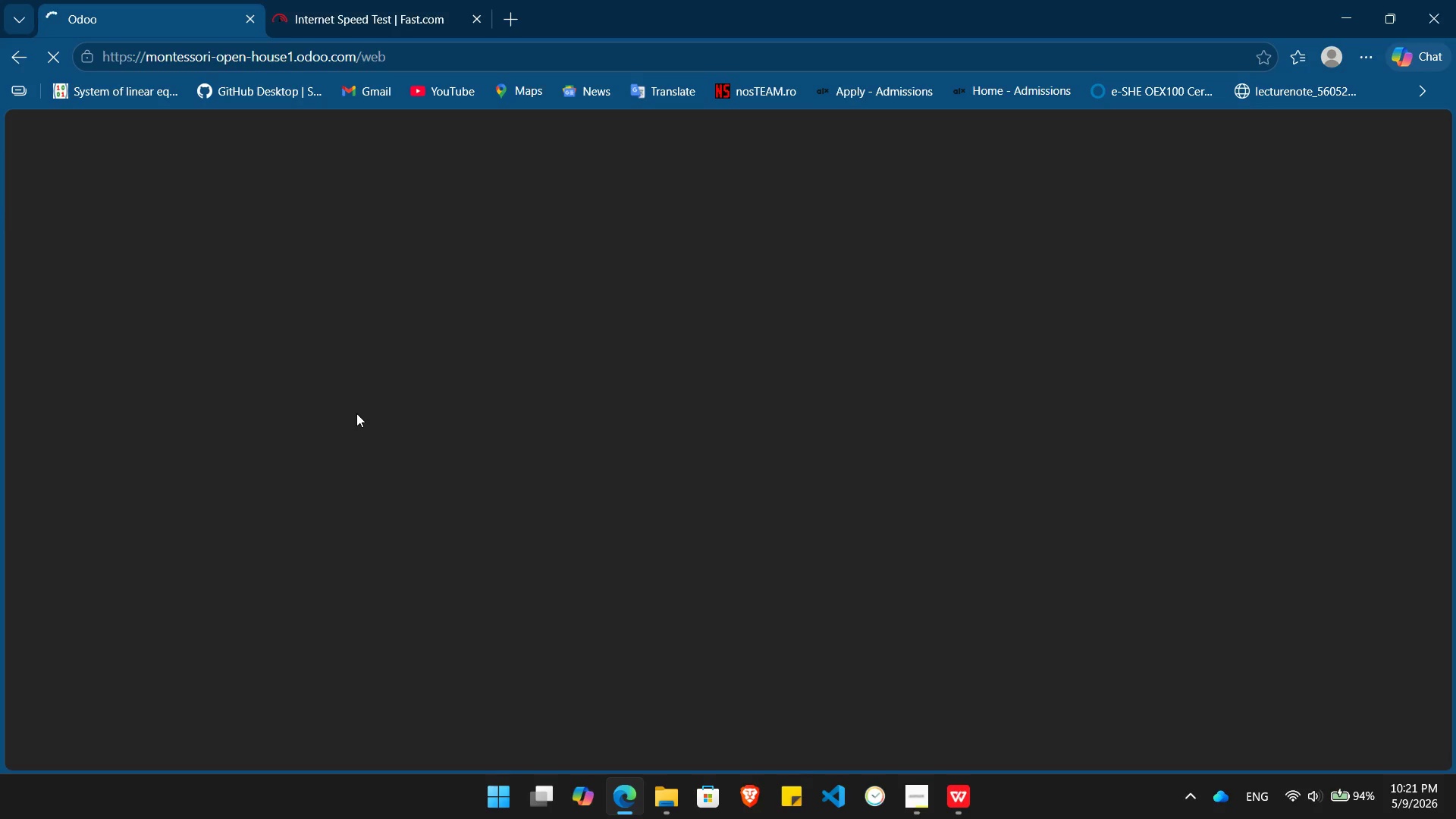 
left_click([387, 26])
 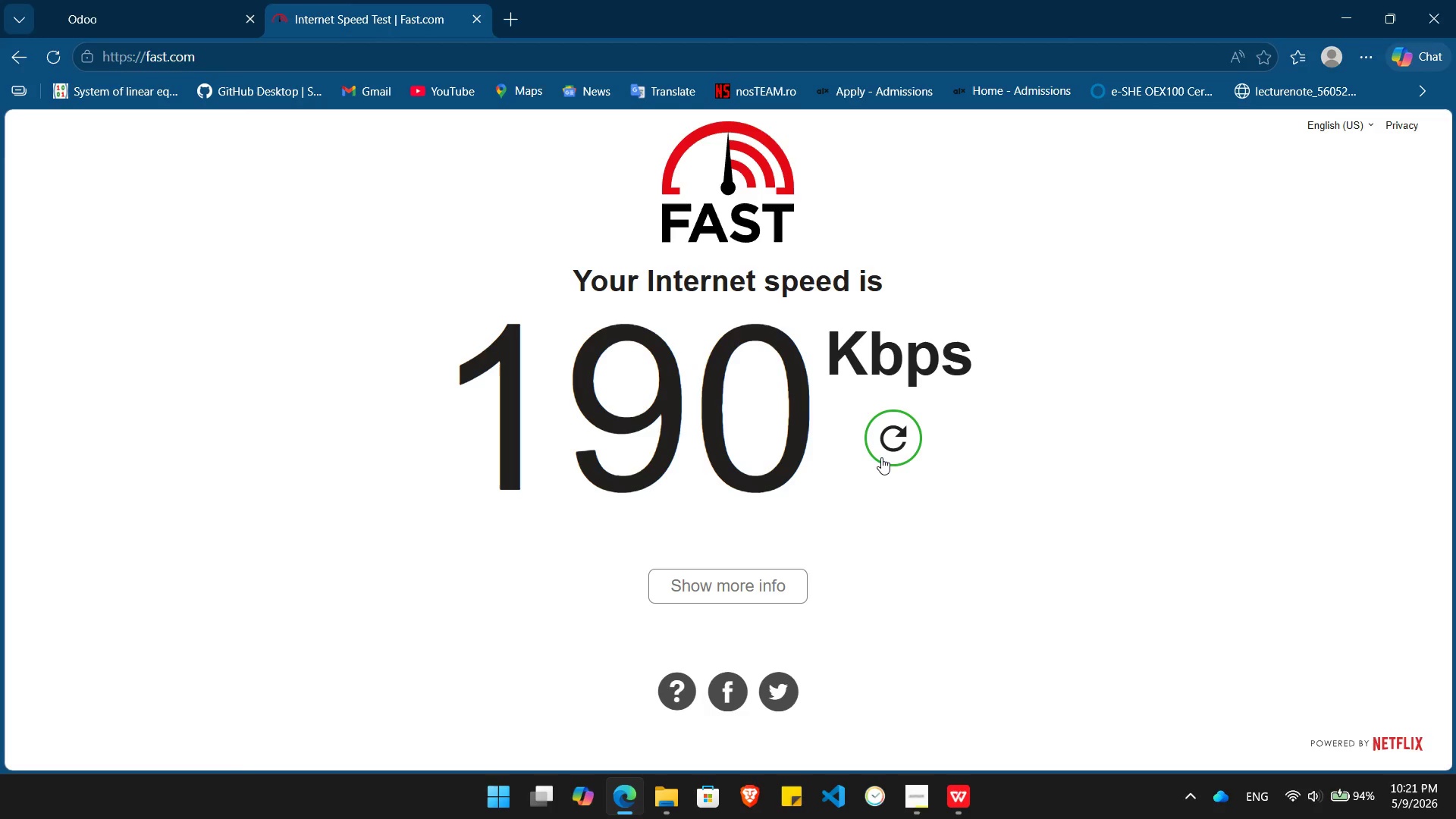 
left_click([886, 443])
 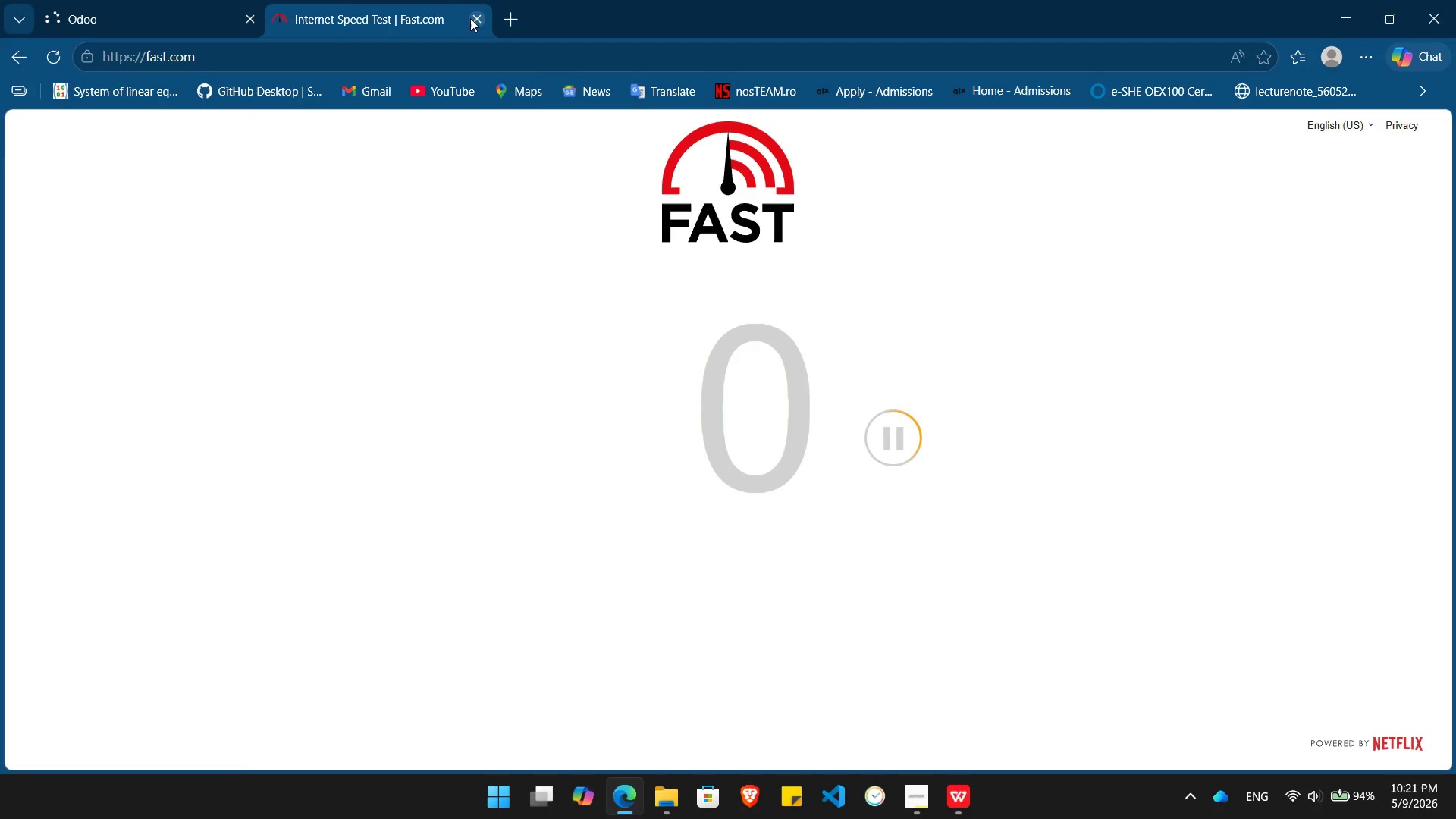 
left_click([469, 20])
 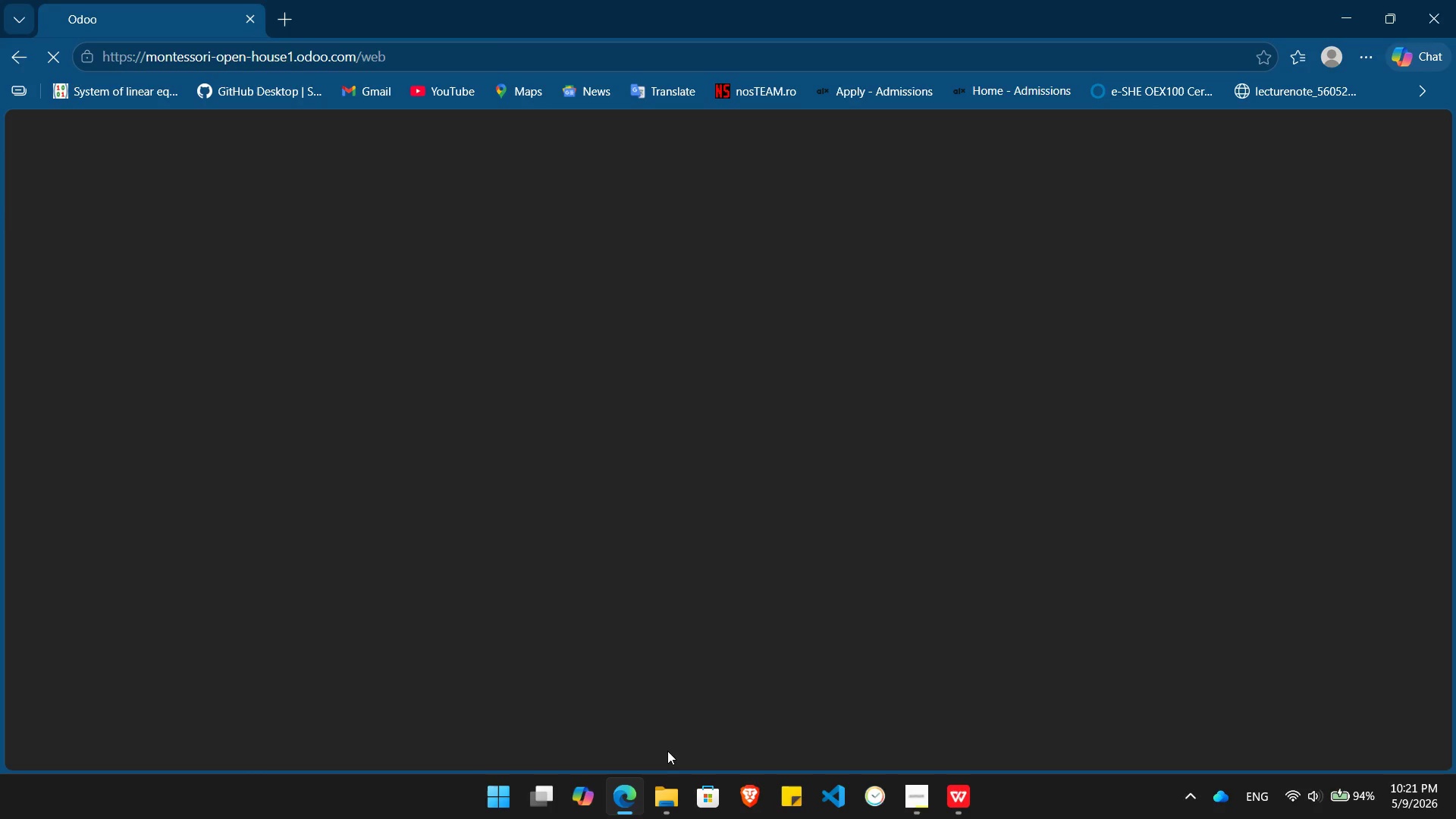 
left_click([669, 808])
 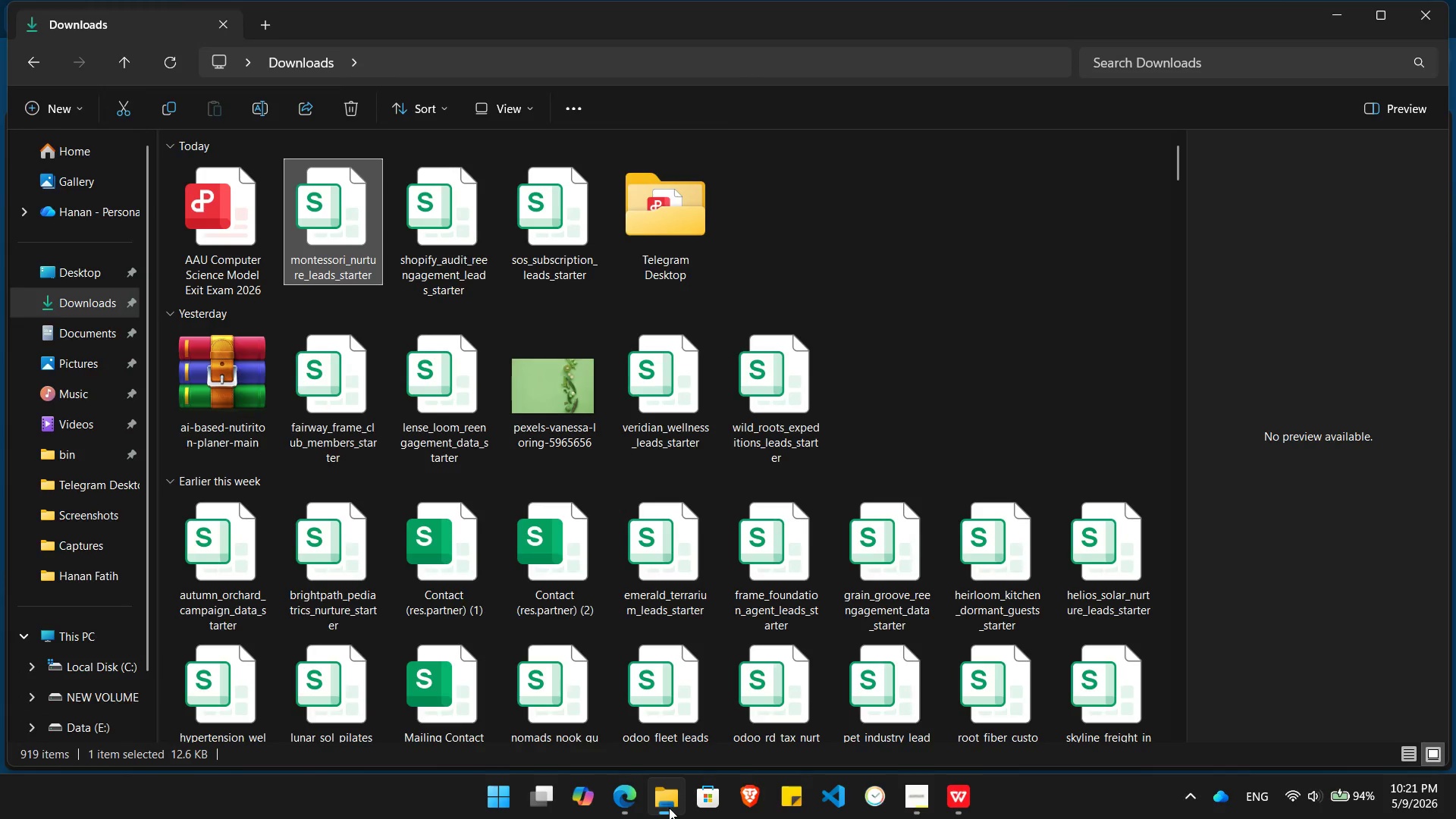 
left_click([669, 808])
 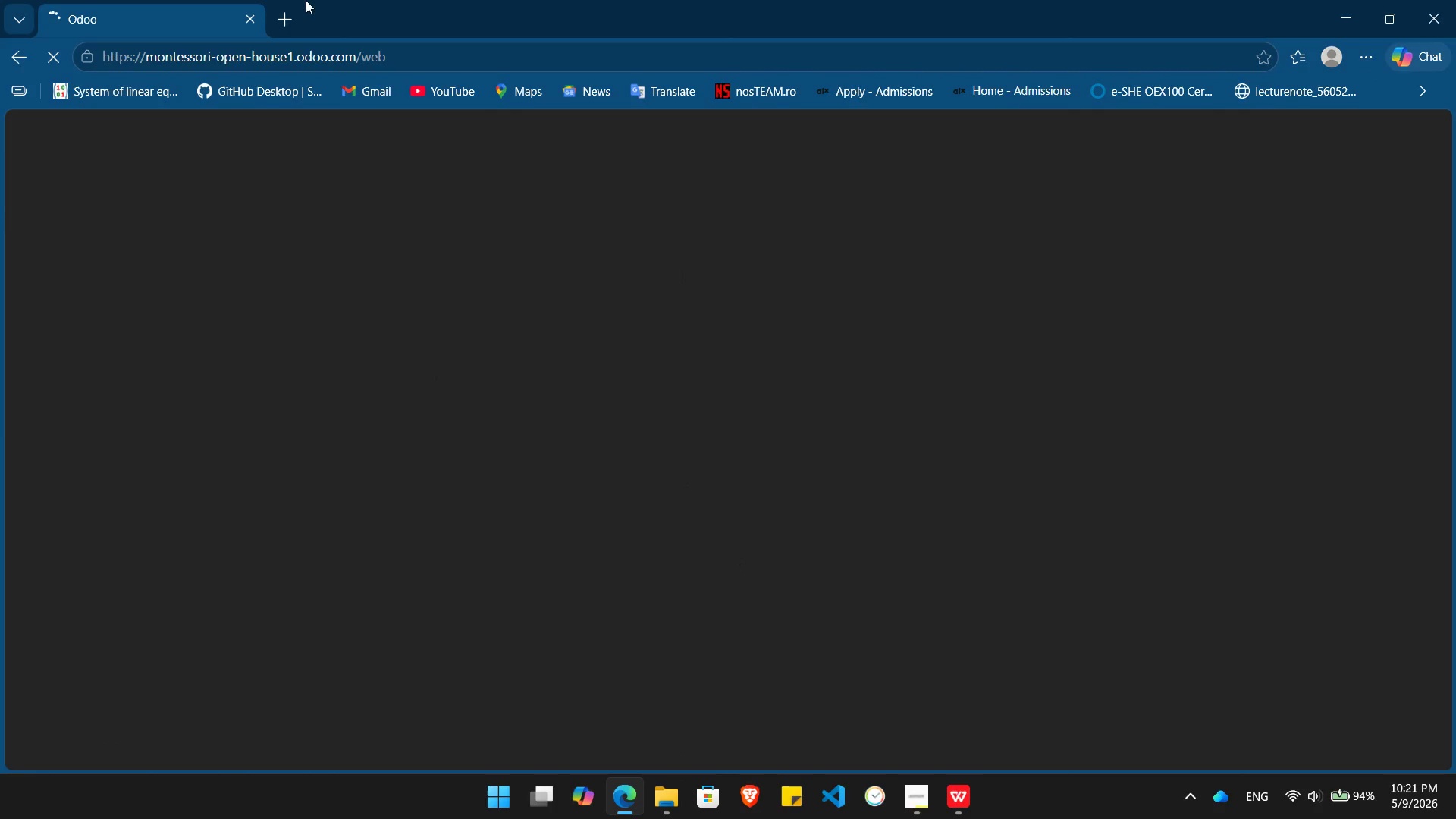 
left_click([284, 15])
 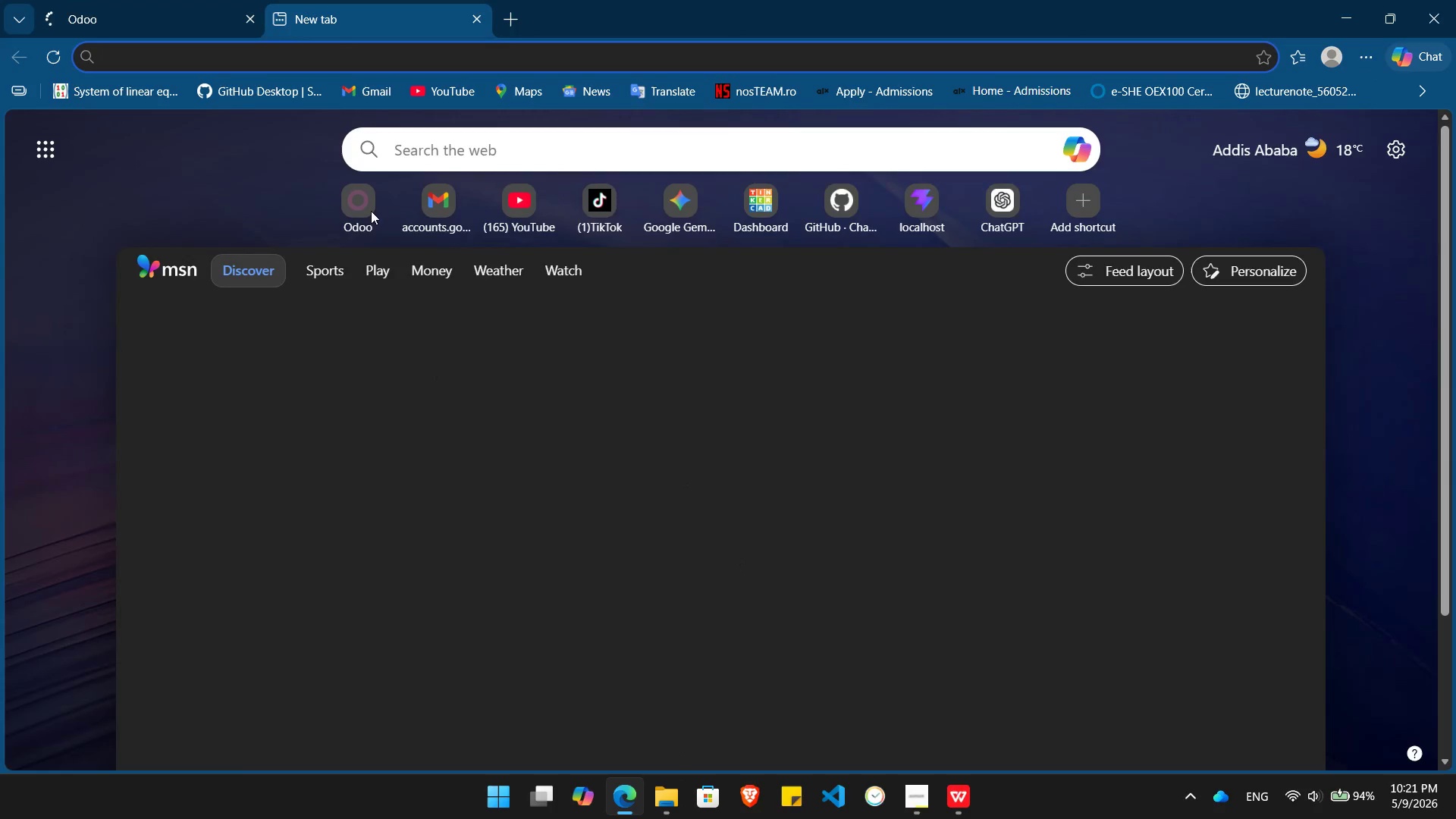 
left_click([371, 211])
 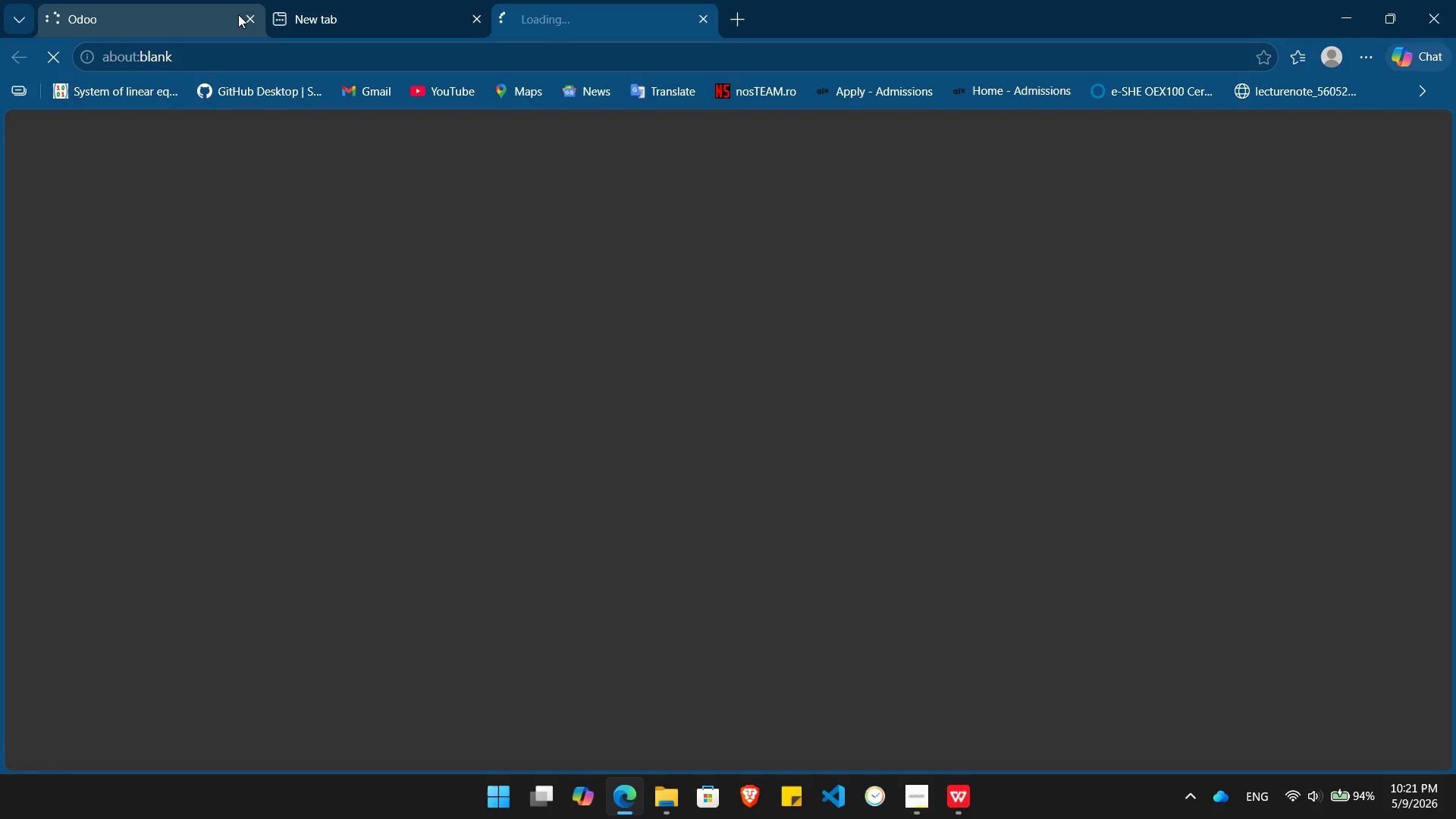 
mouse_move([267, 14])
 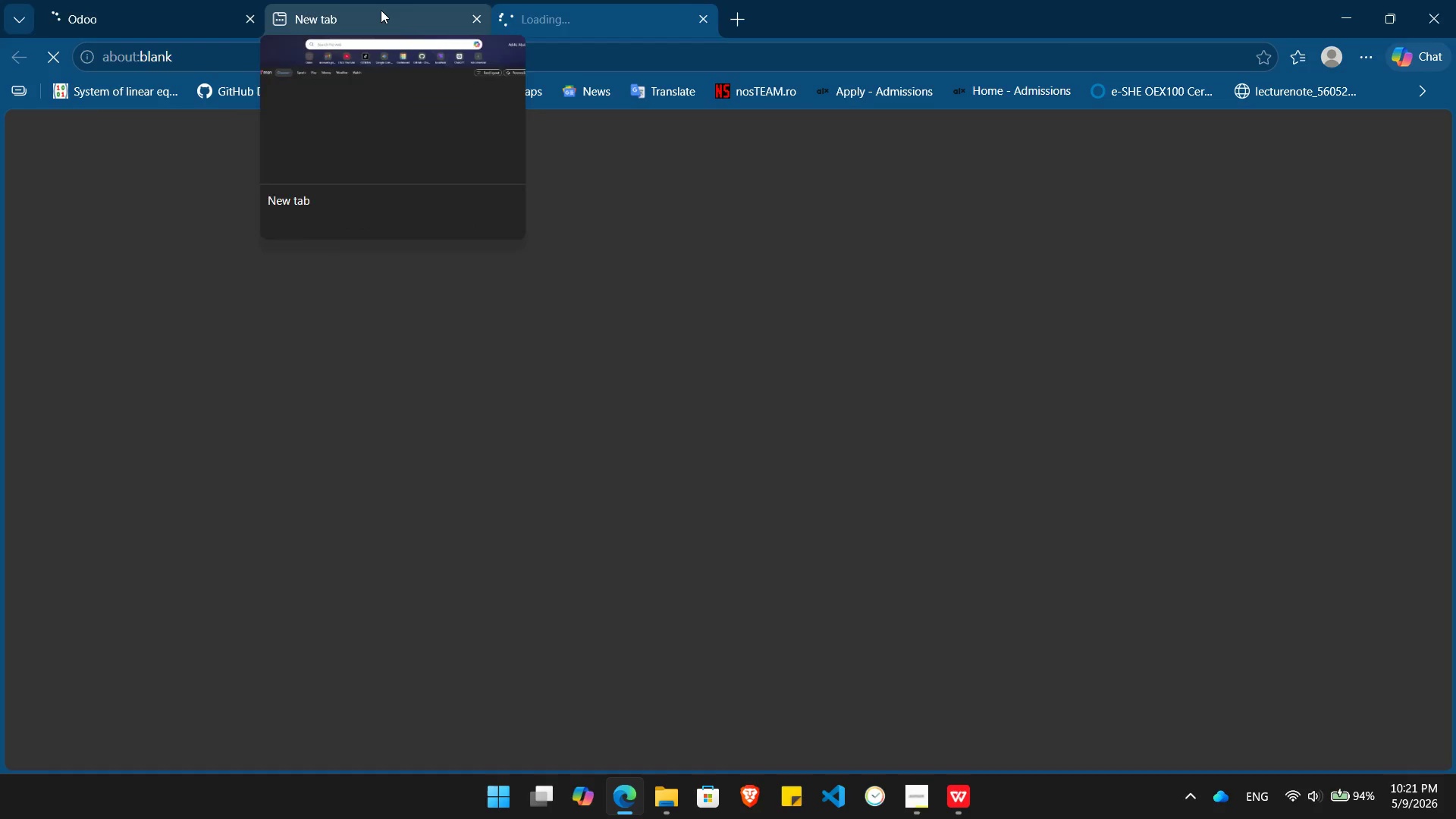 
left_click([381, 10])
 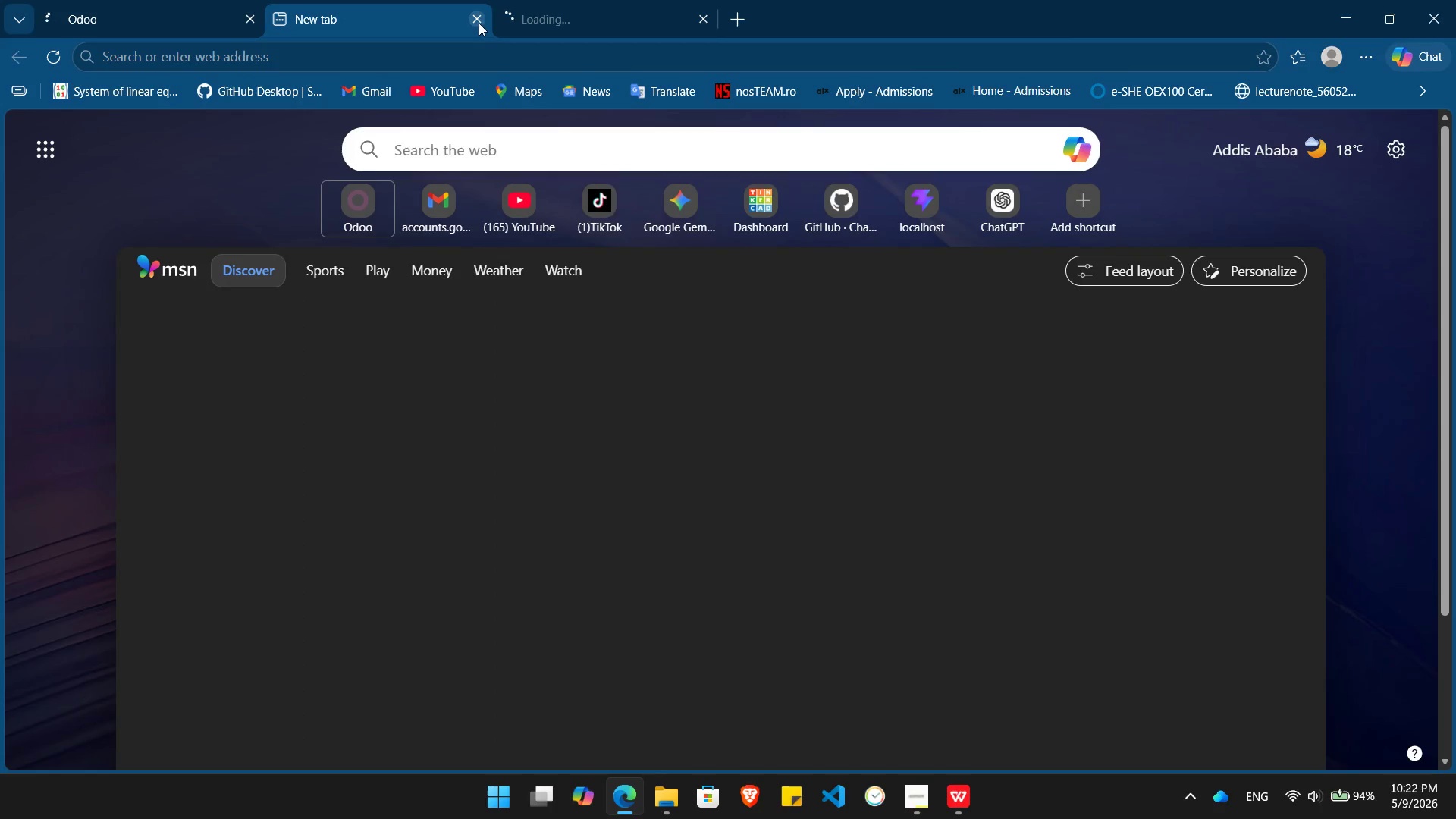 
left_click([479, 23])
 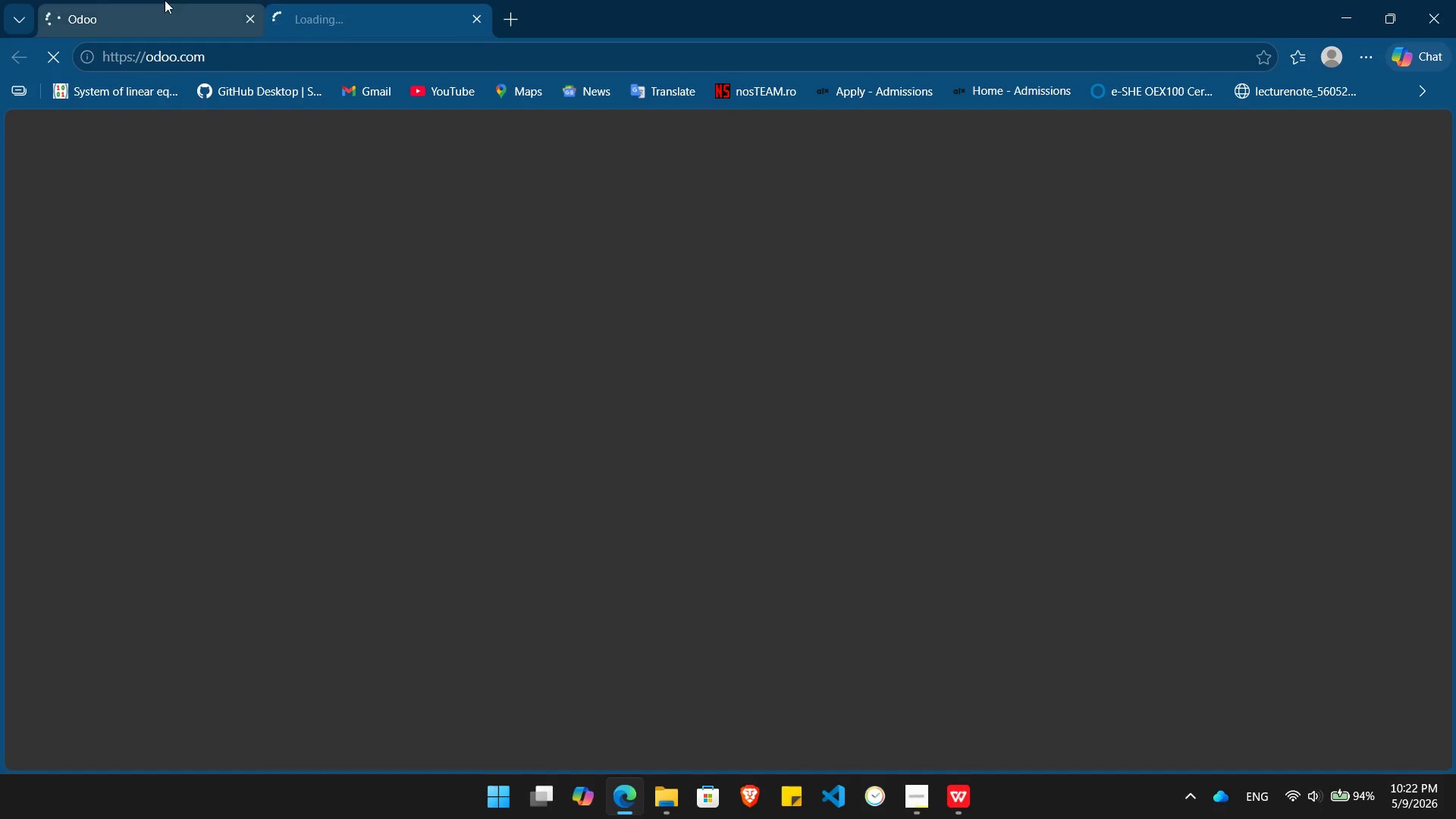 
left_click([165, 0])
 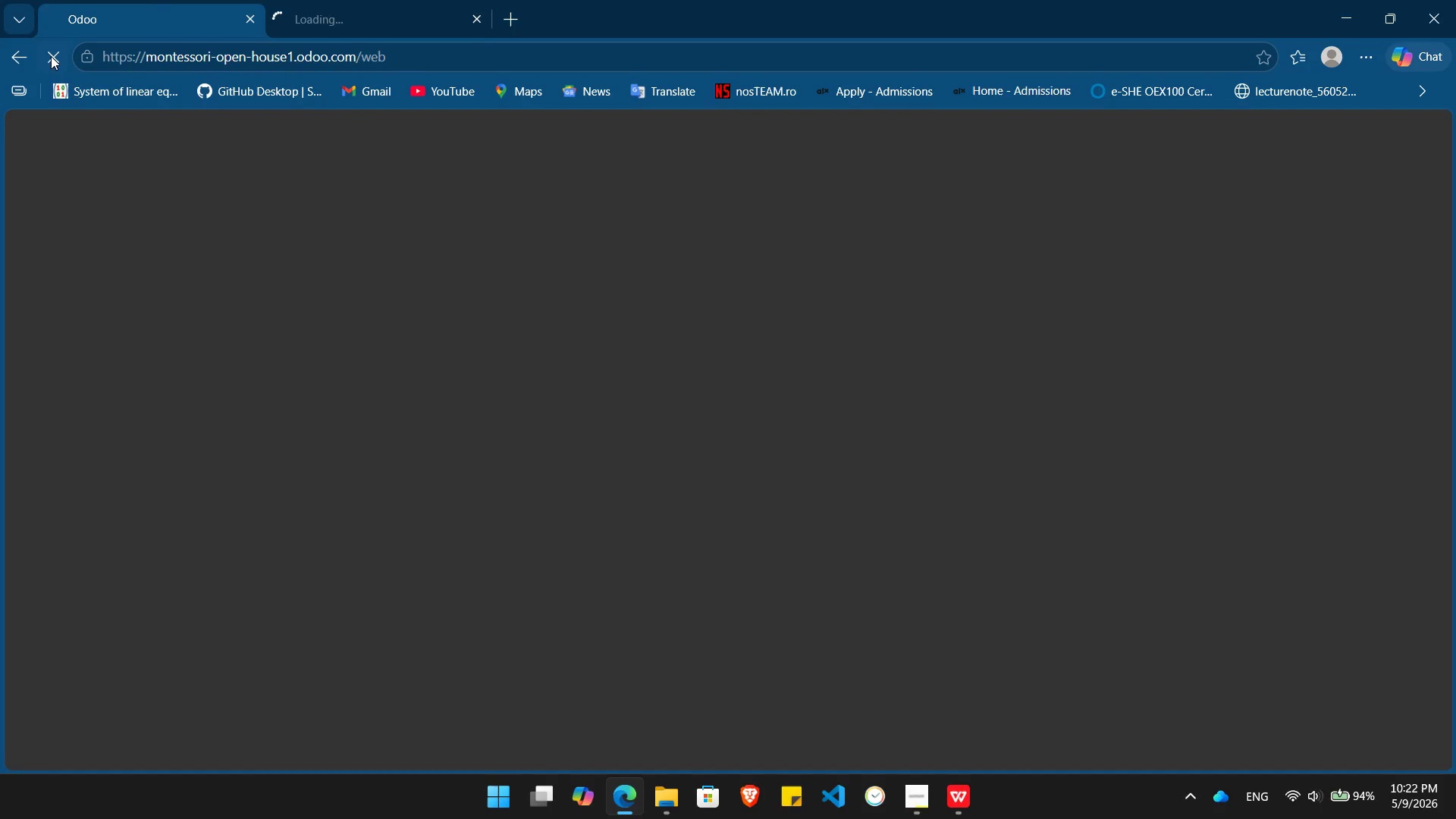 
left_click([48, 56])
 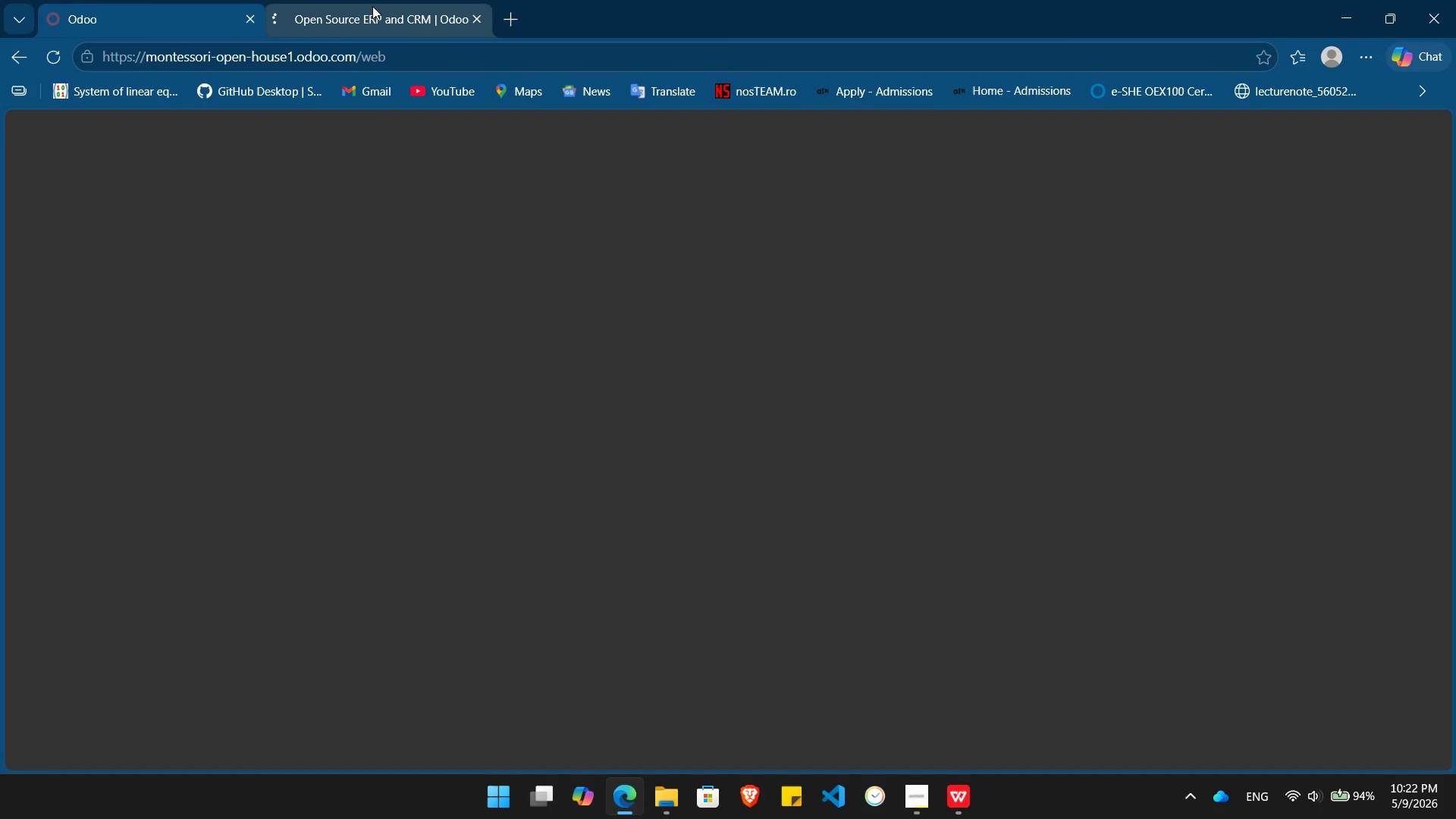 
left_click([372, 6])
 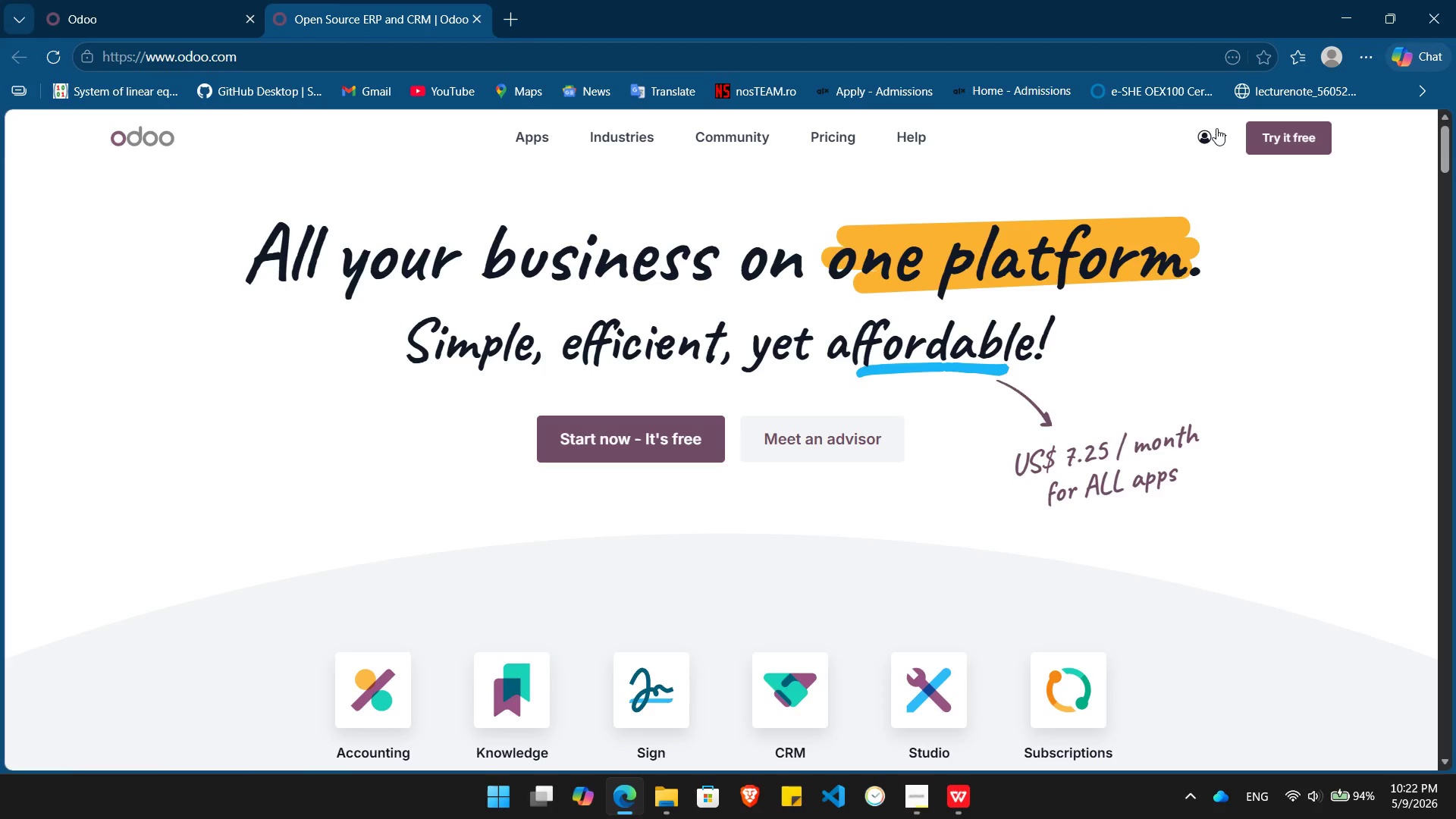 
left_click([1212, 128])
 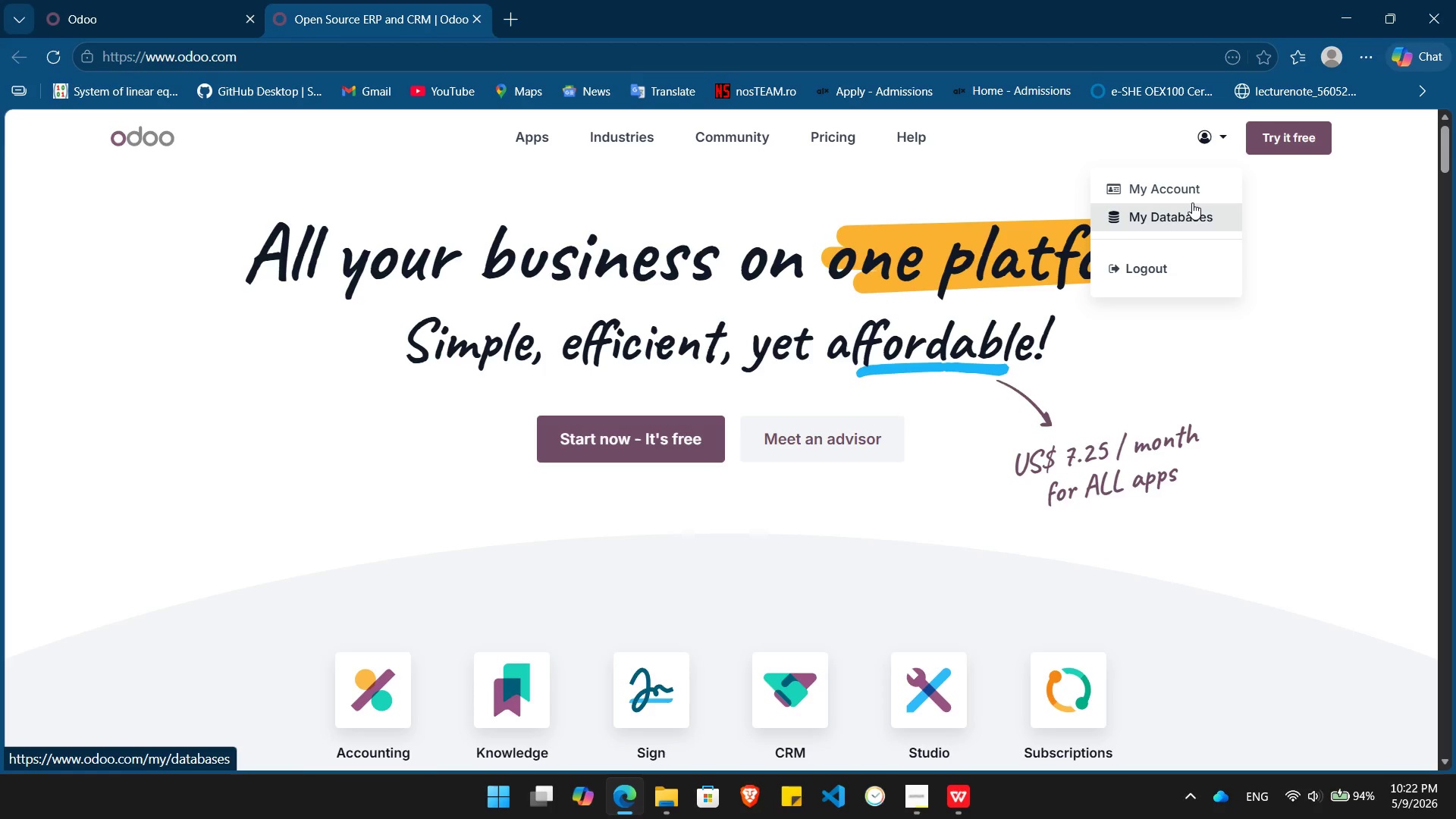 
left_click([1192, 202])
 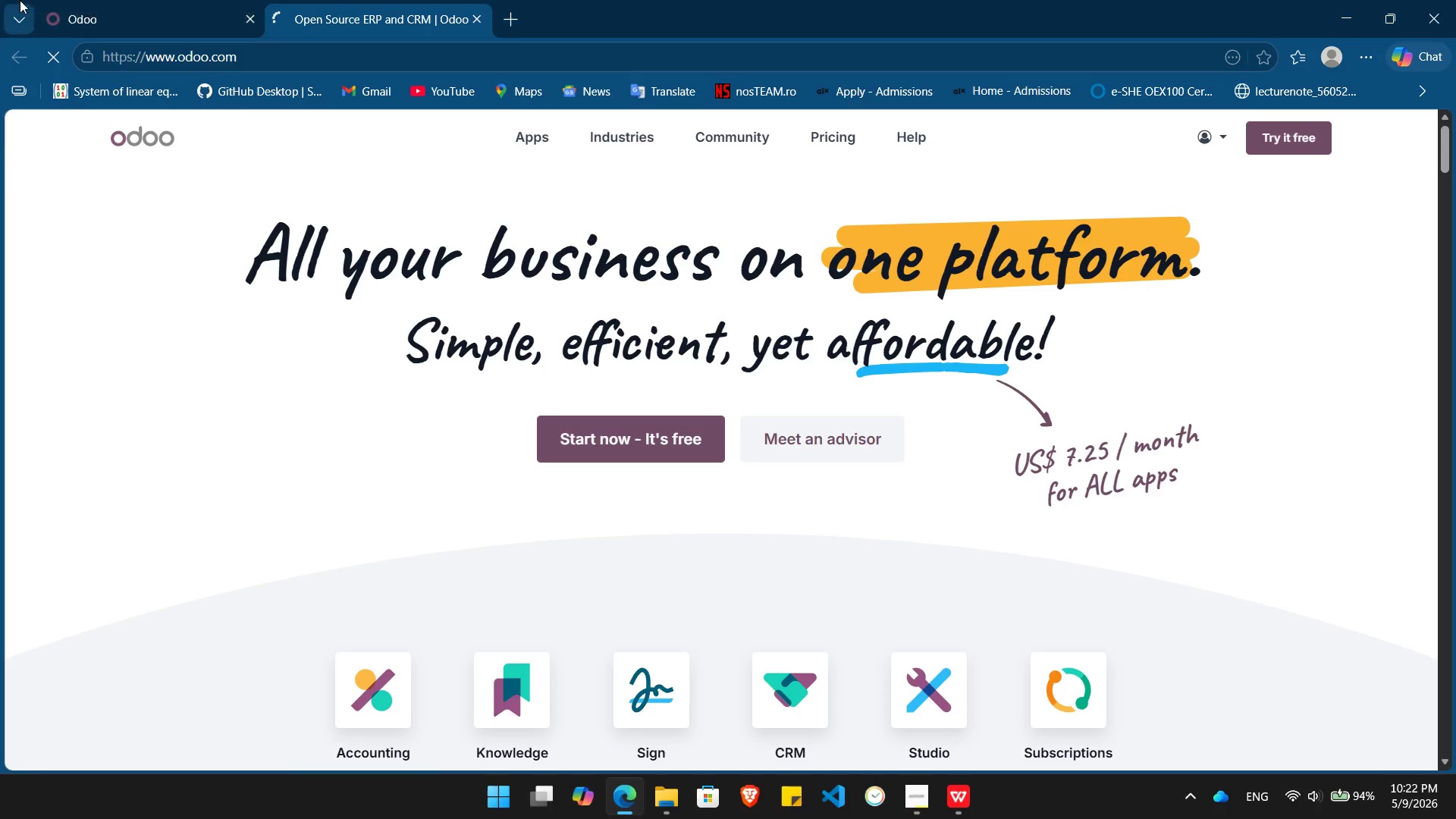 
left_click([120, 0])
 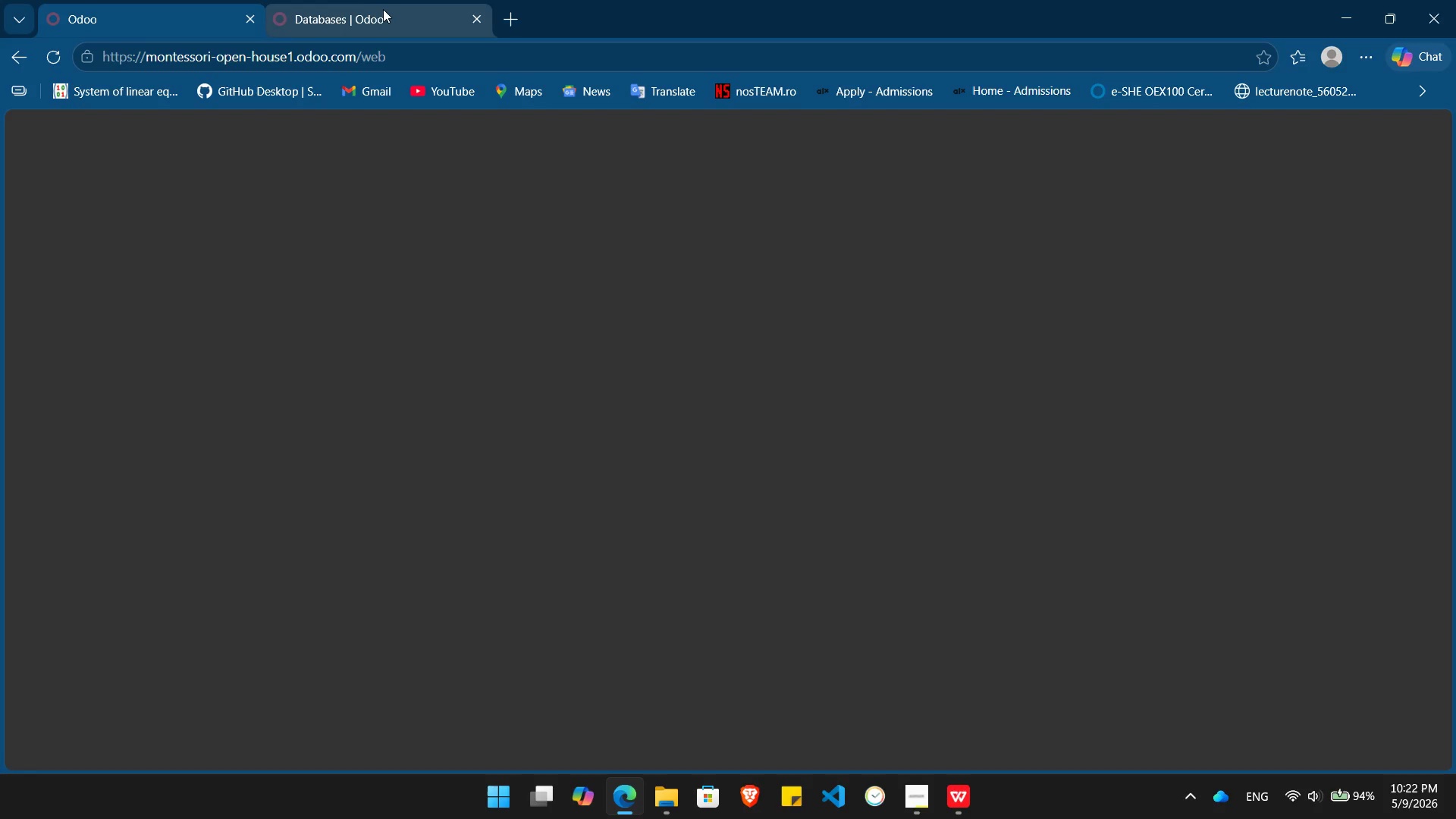 
left_click([384, 8])
 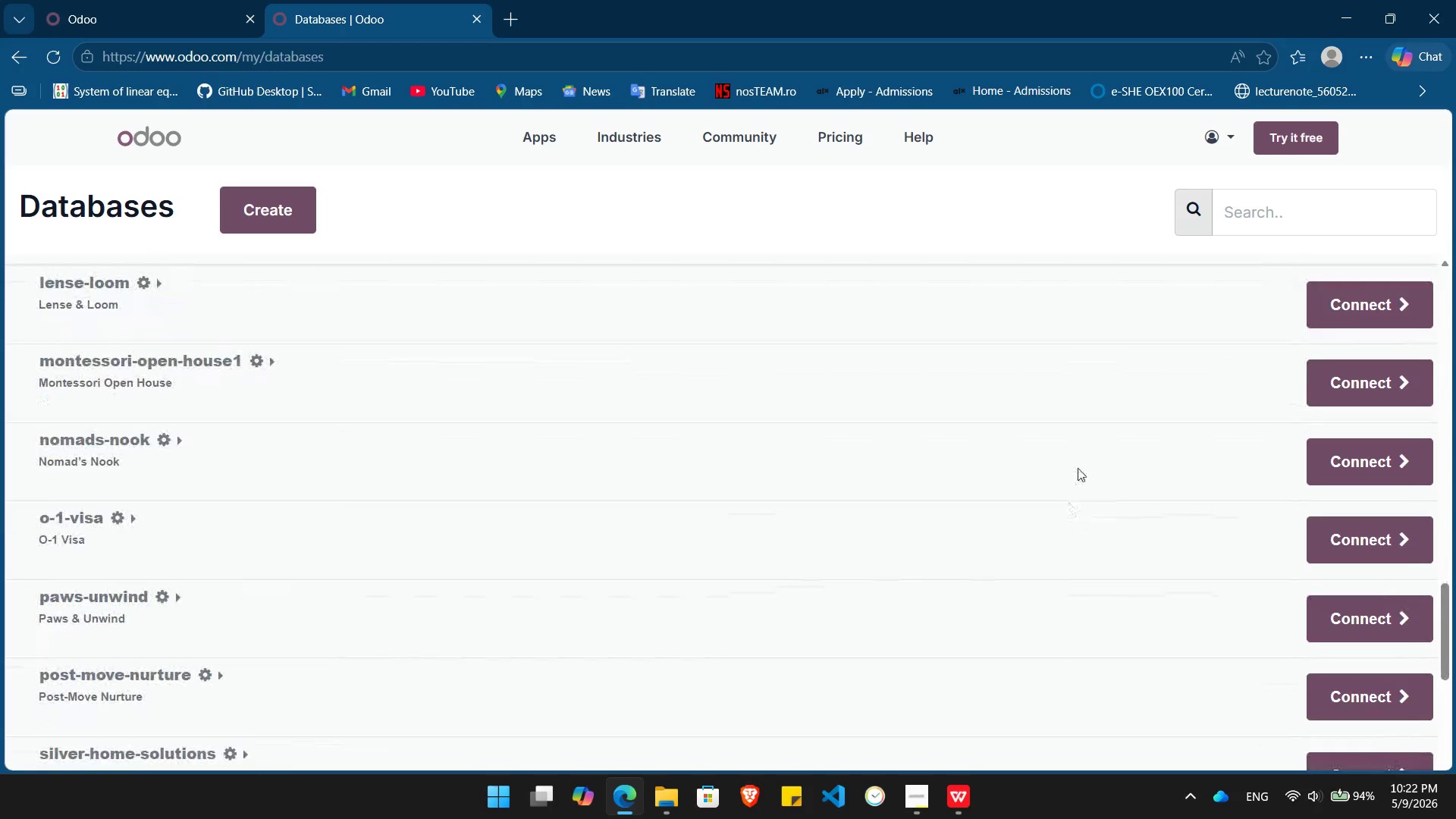 
wait(7.56)
 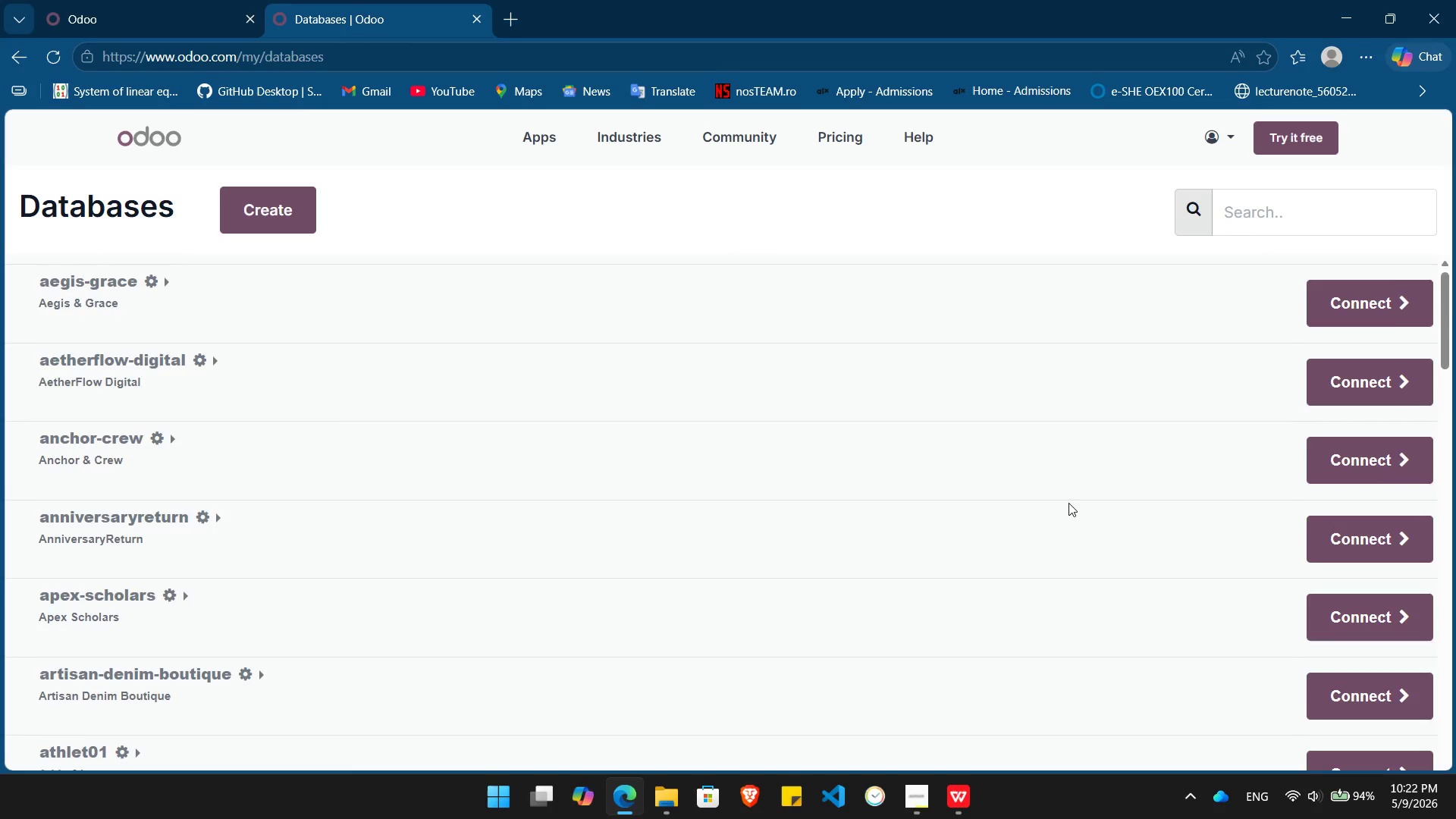 
left_click([1385, 381])
 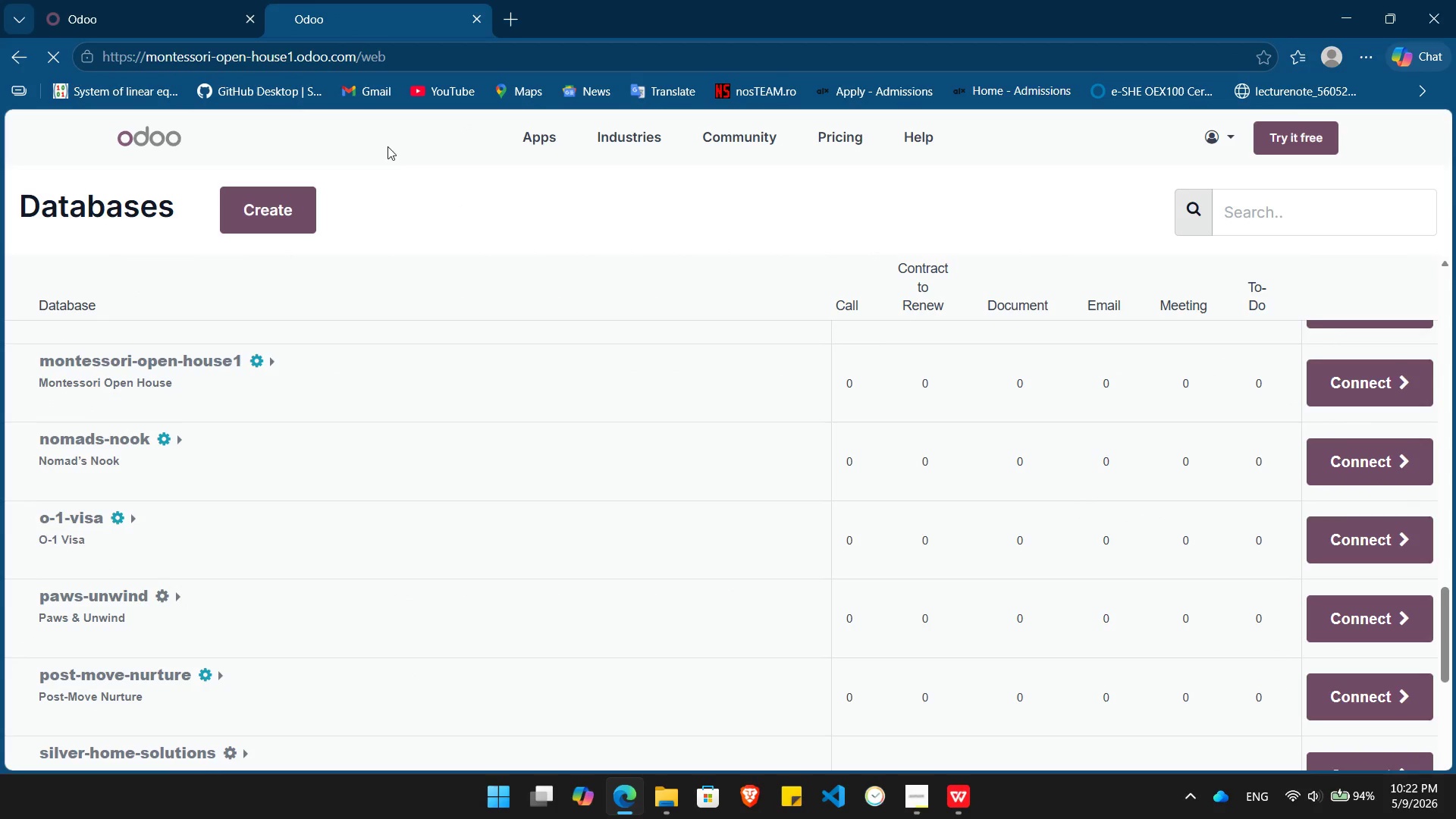 
wait(6.54)
 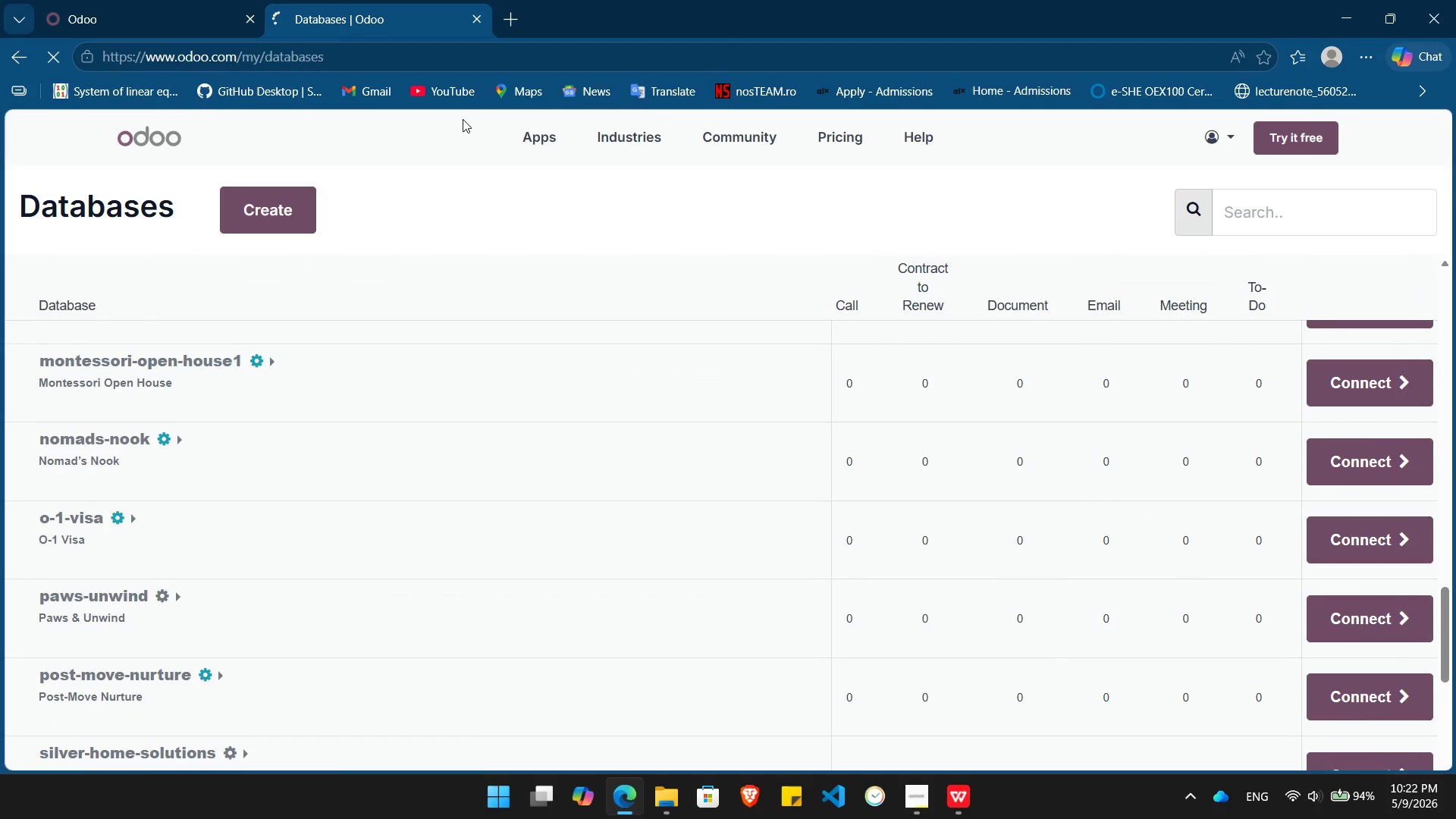 
mouse_move([356, 43])
 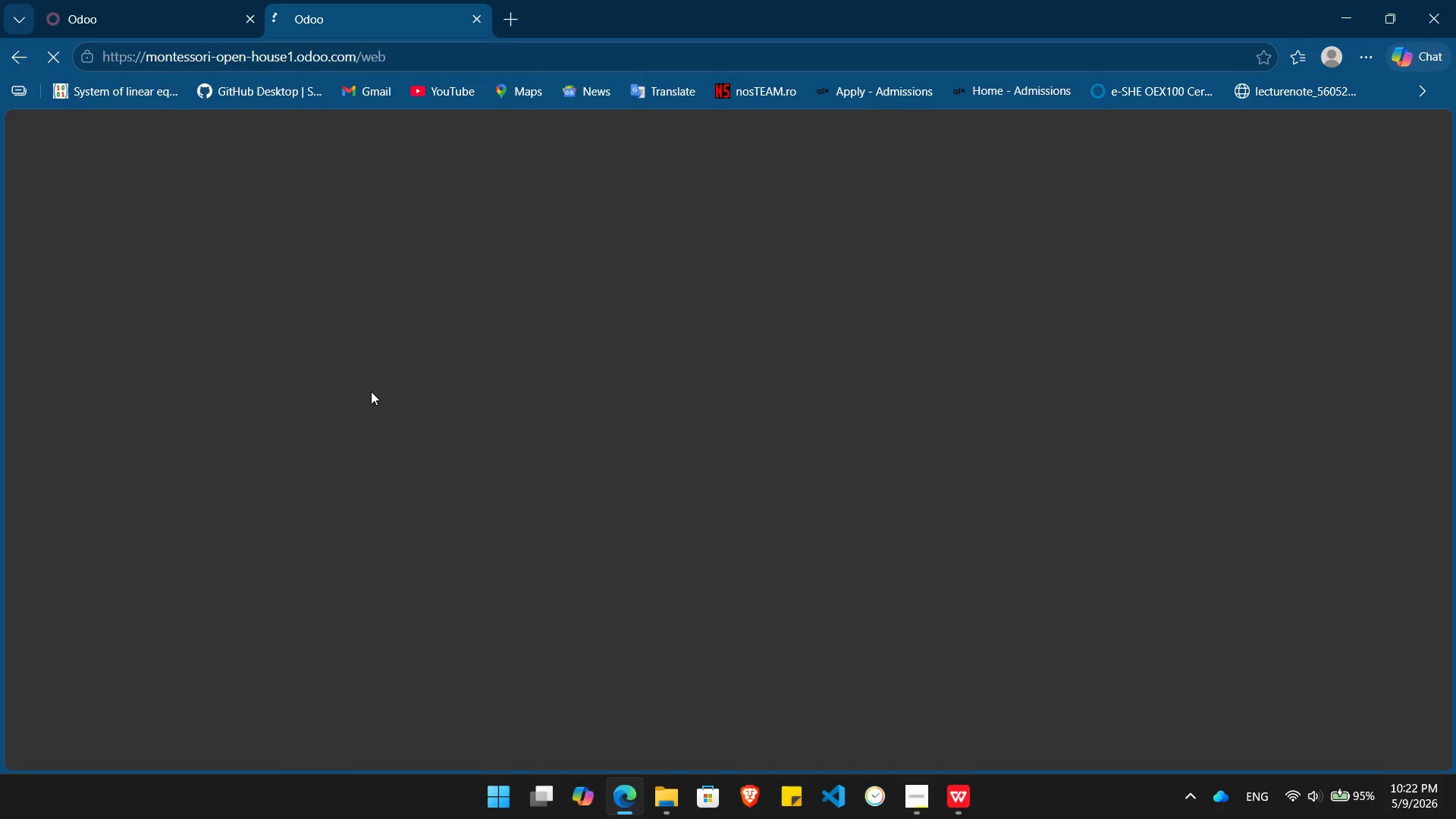 
wait(7.43)
 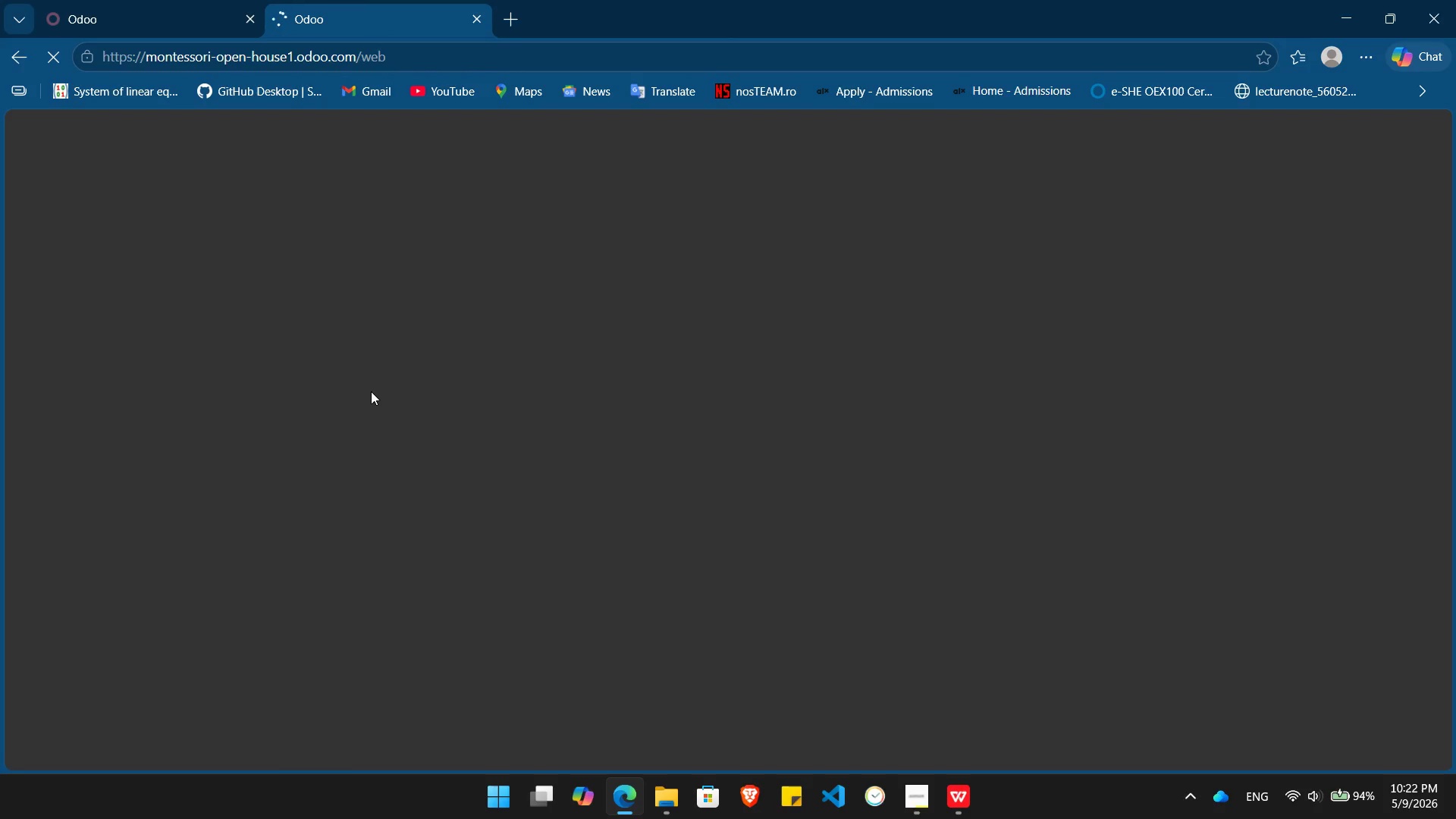 
key(Alt+Tab)
 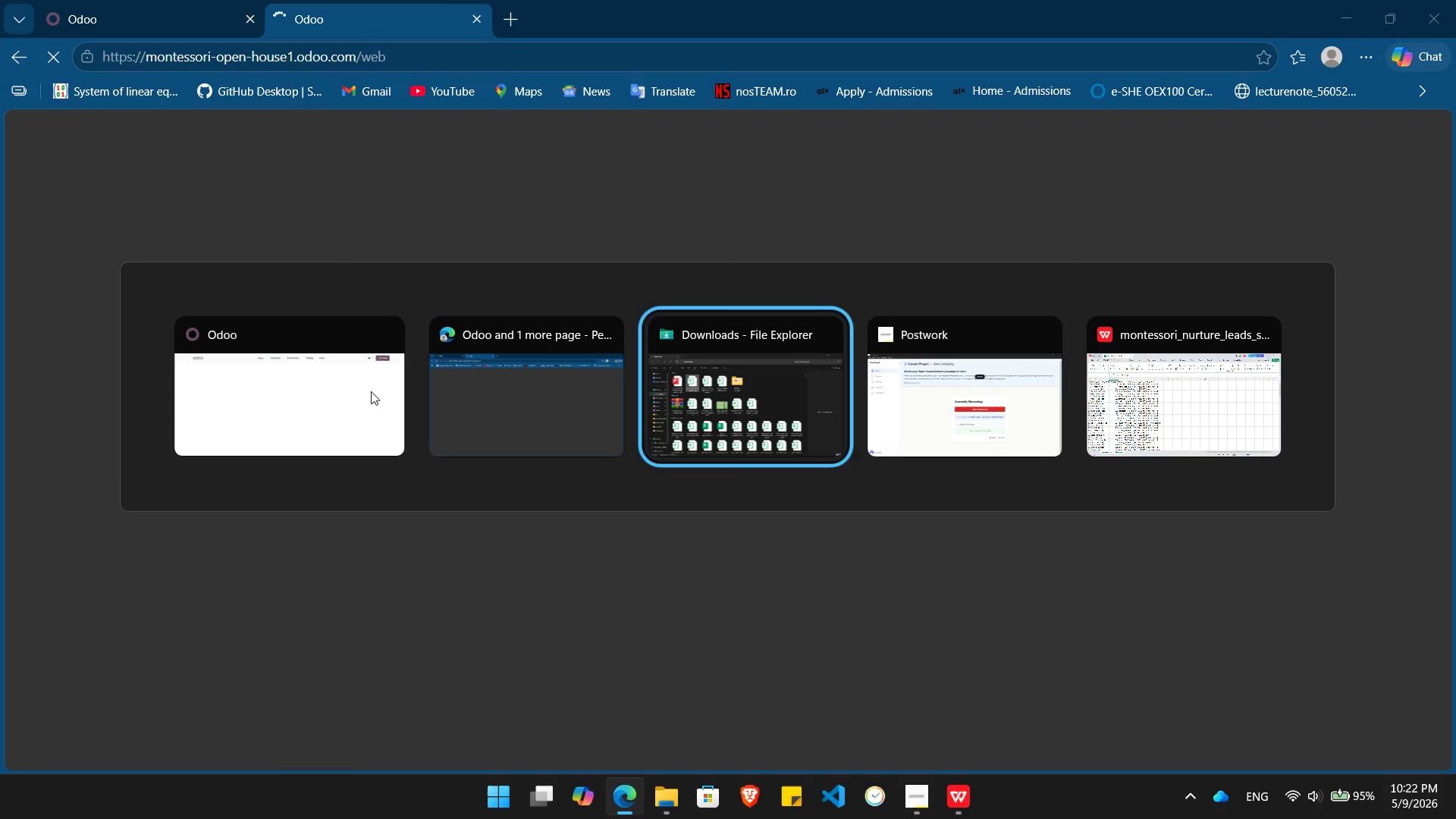 
key(Alt+Tab)